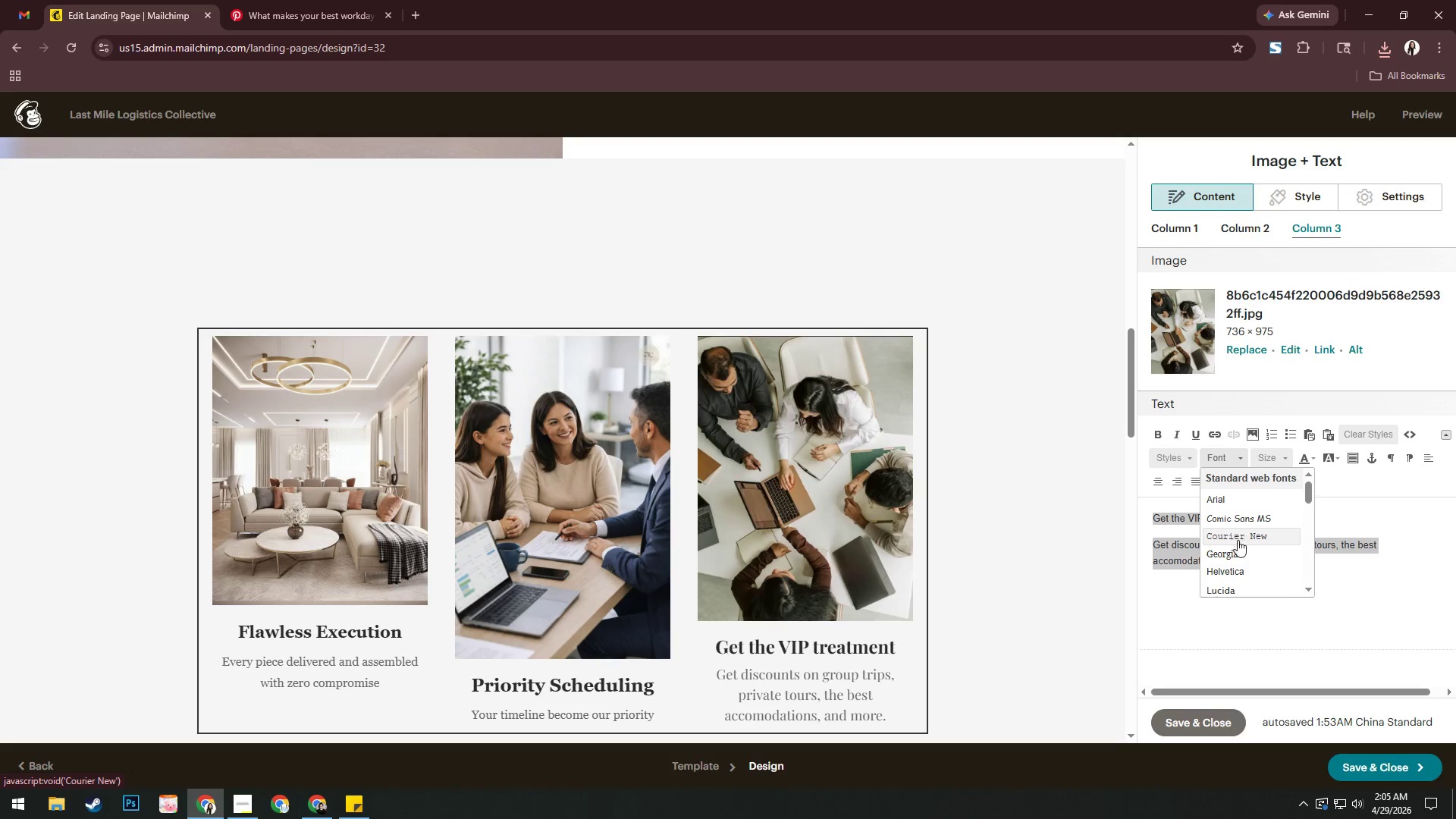 
left_click([1238, 545])
 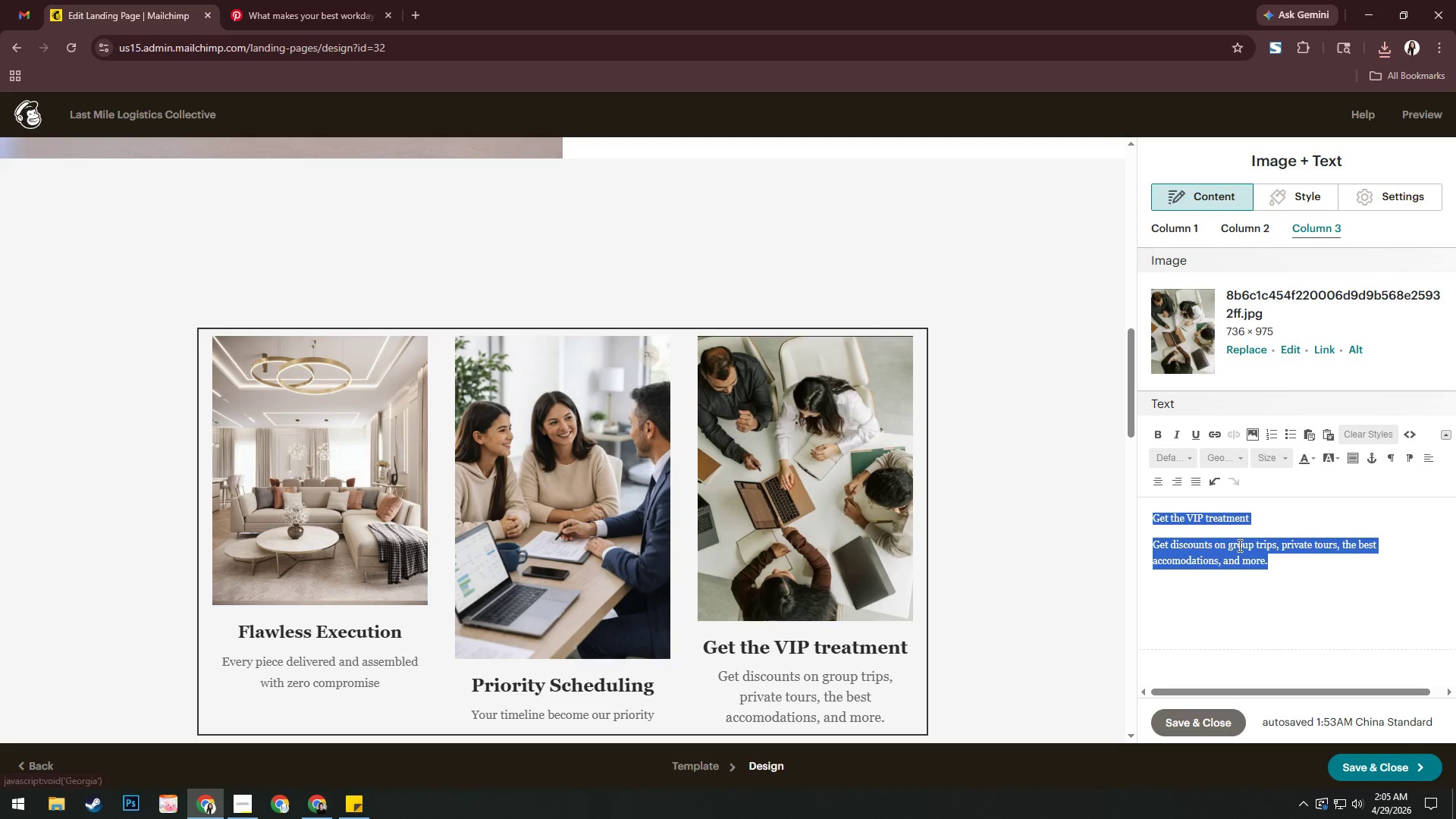 
left_click([1238, 545])
 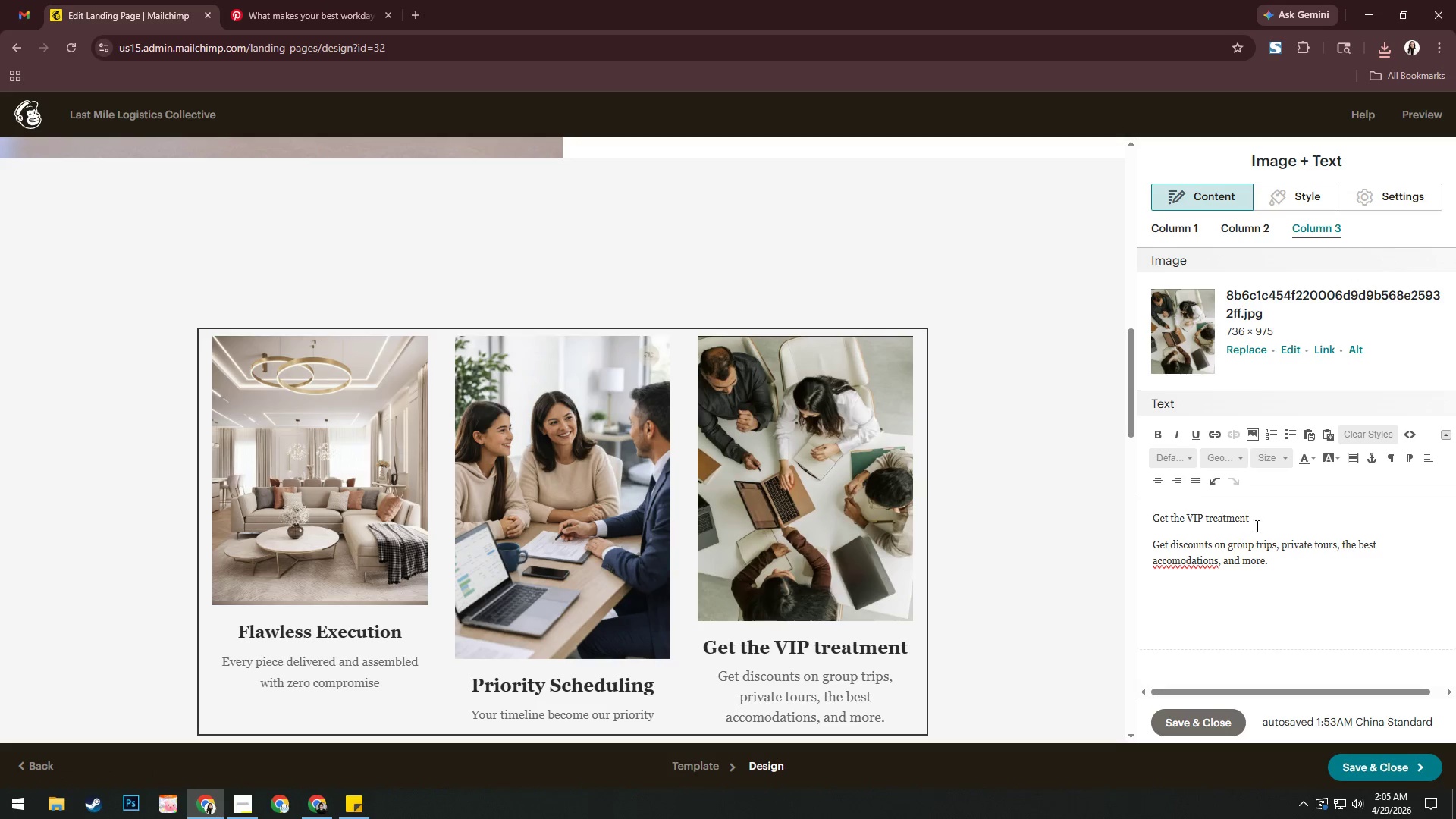 
left_click_drag(start_coordinate=[1259, 516], to_coordinate=[1154, 516])
 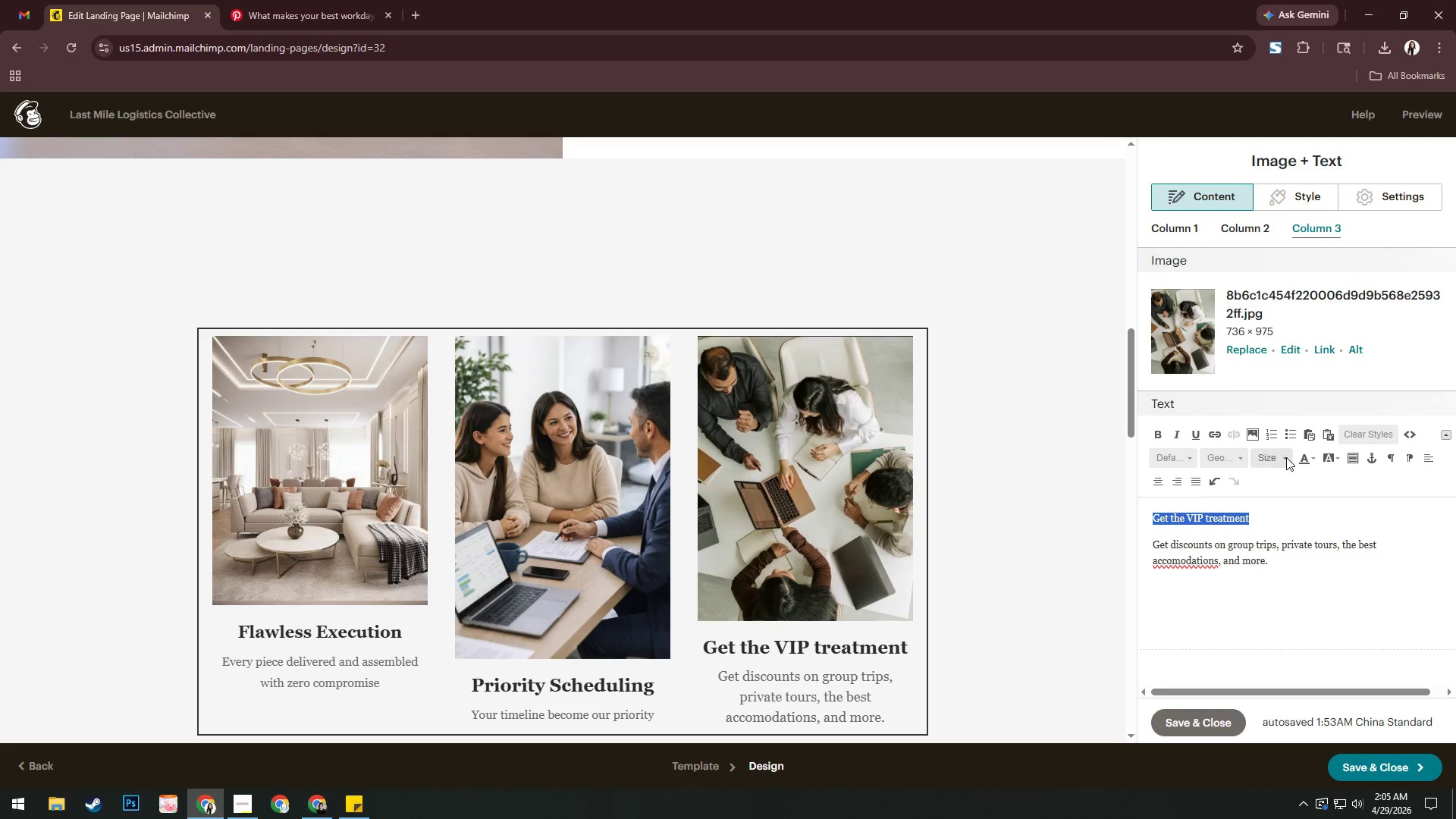 
left_click([1281, 456])
 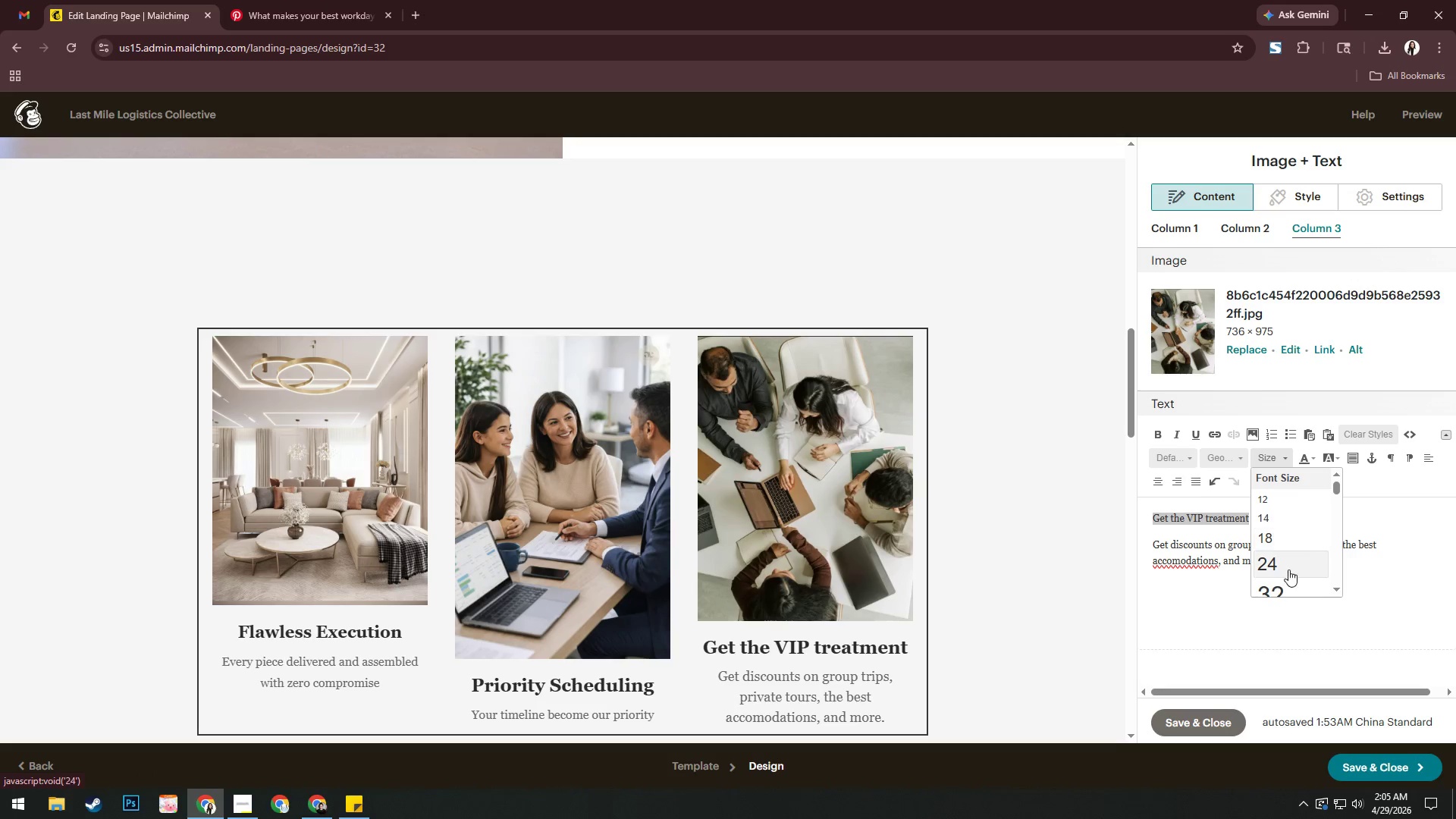 
scroll: coordinate [1291, 569], scroll_direction: down, amount: 6.0
 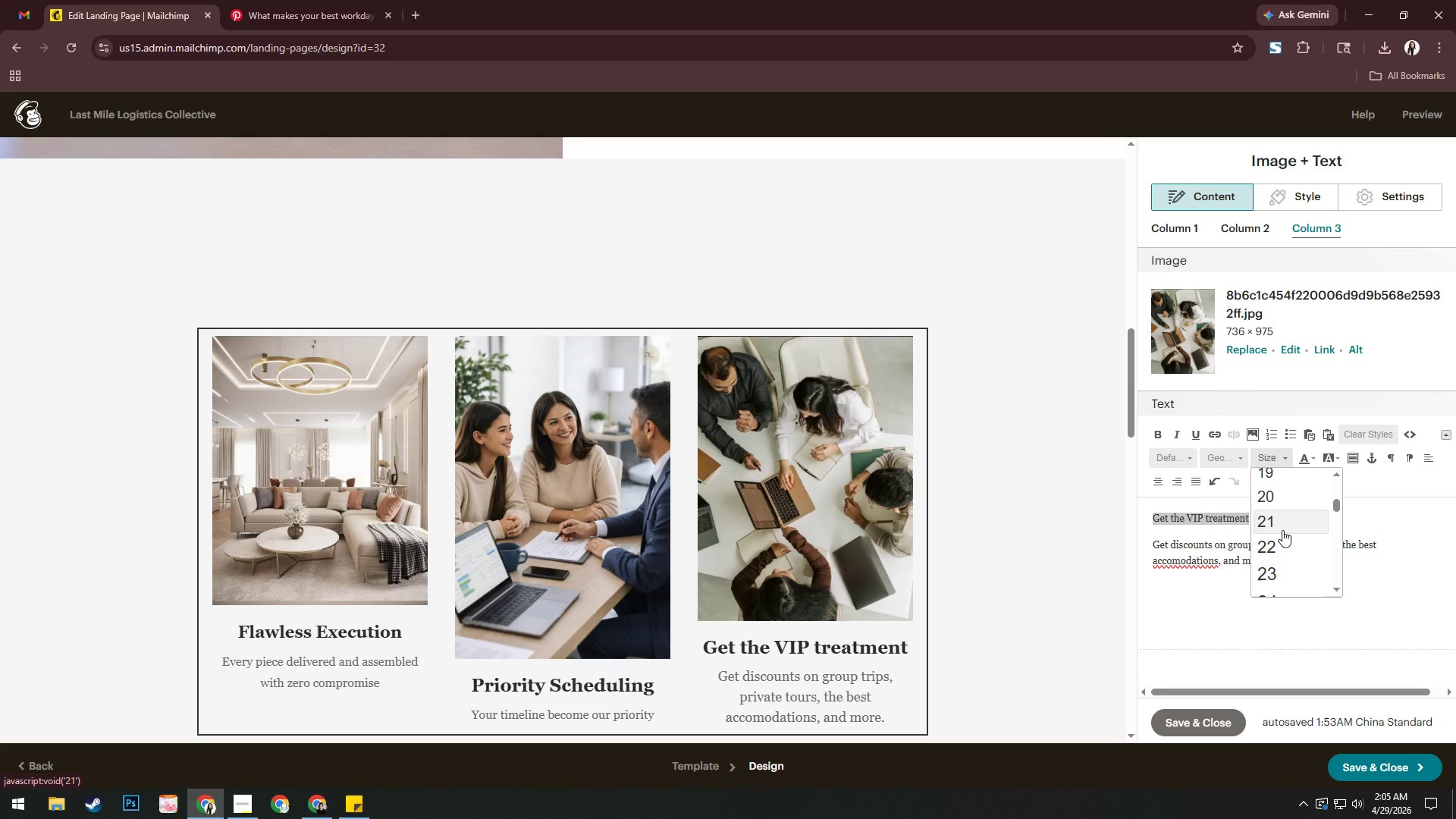 
left_click([1284, 544])
 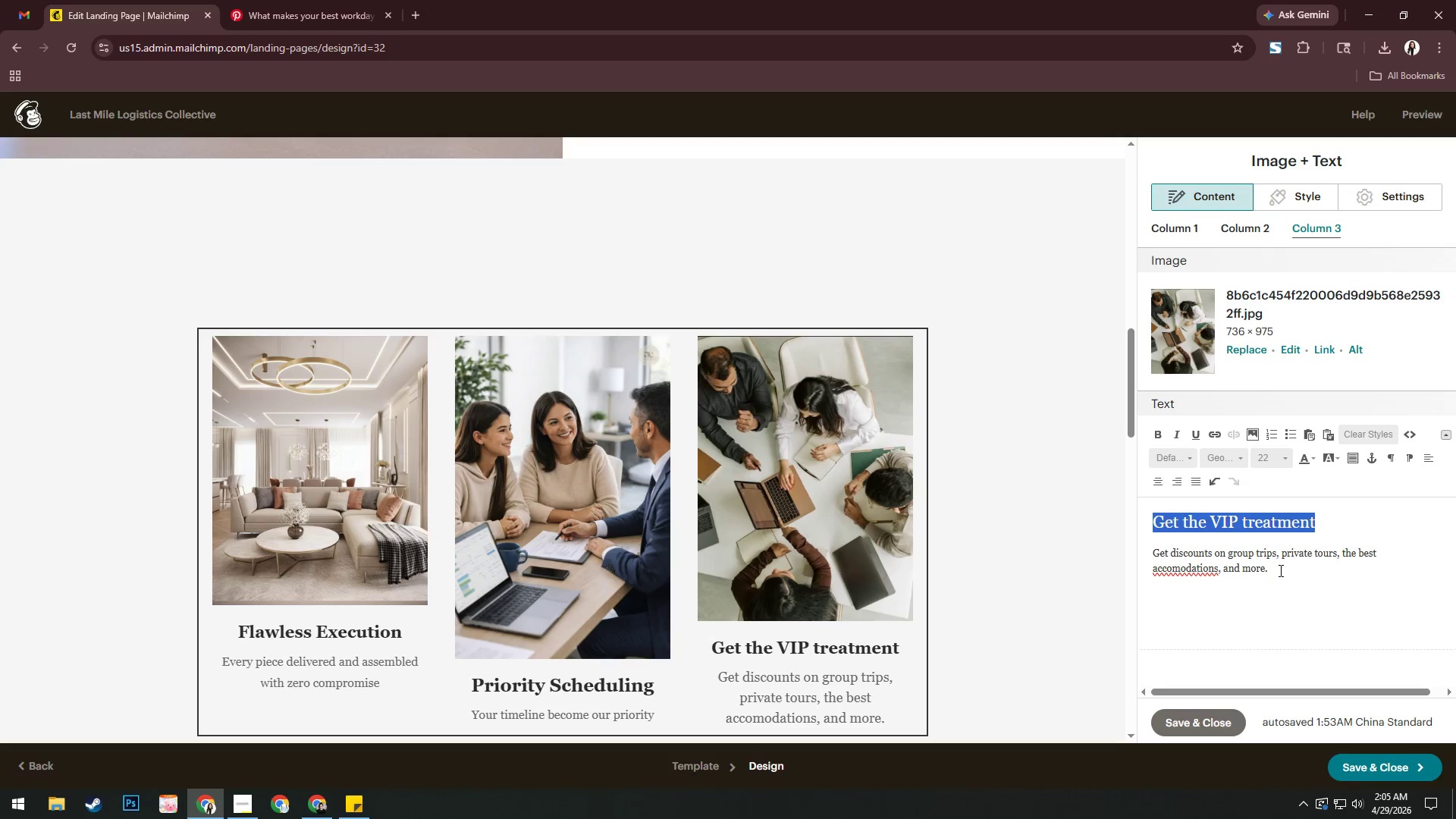 
left_click_drag(start_coordinate=[1280, 568], to_coordinate=[1149, 550])
 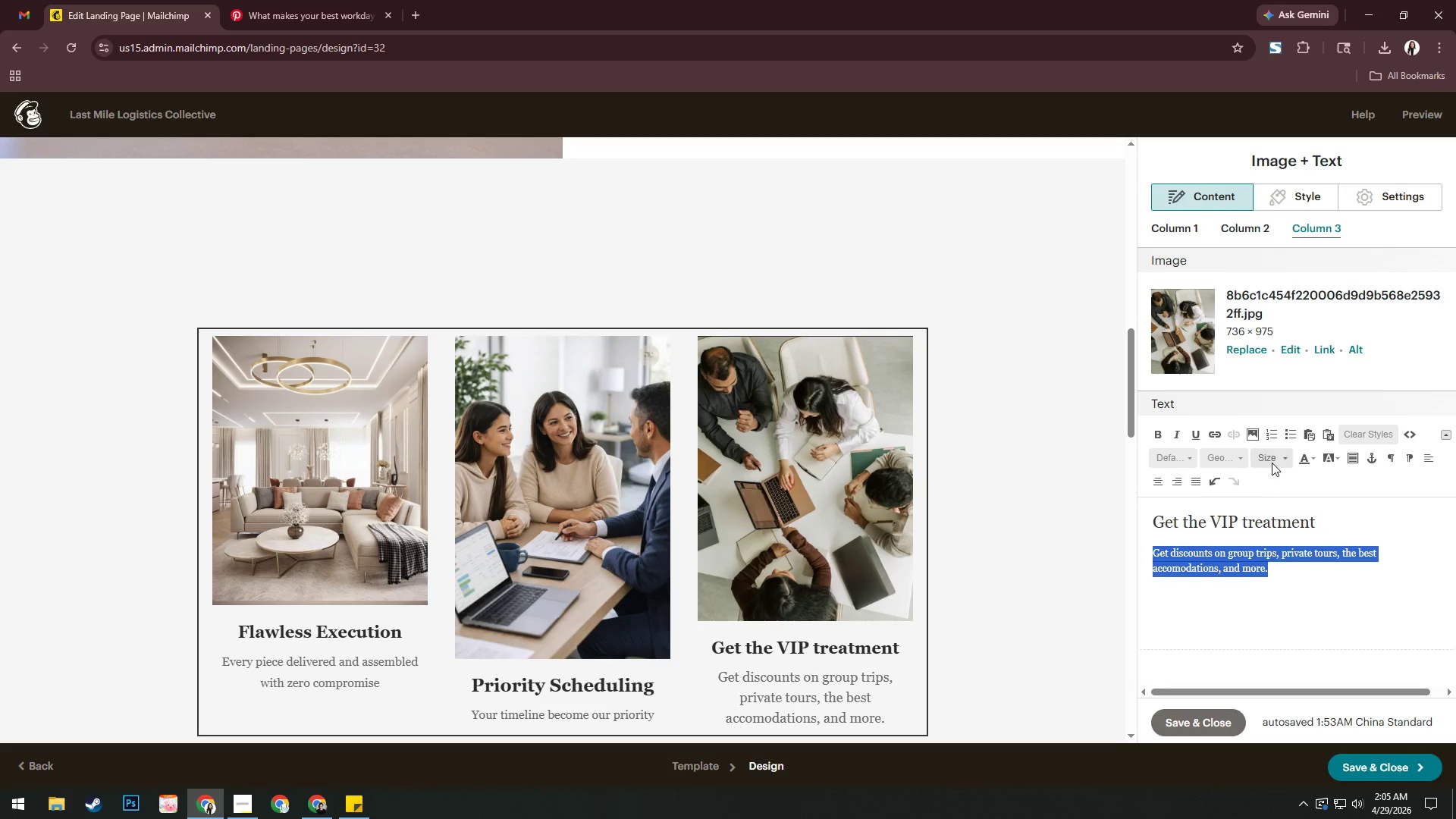 
left_click([1272, 460])
 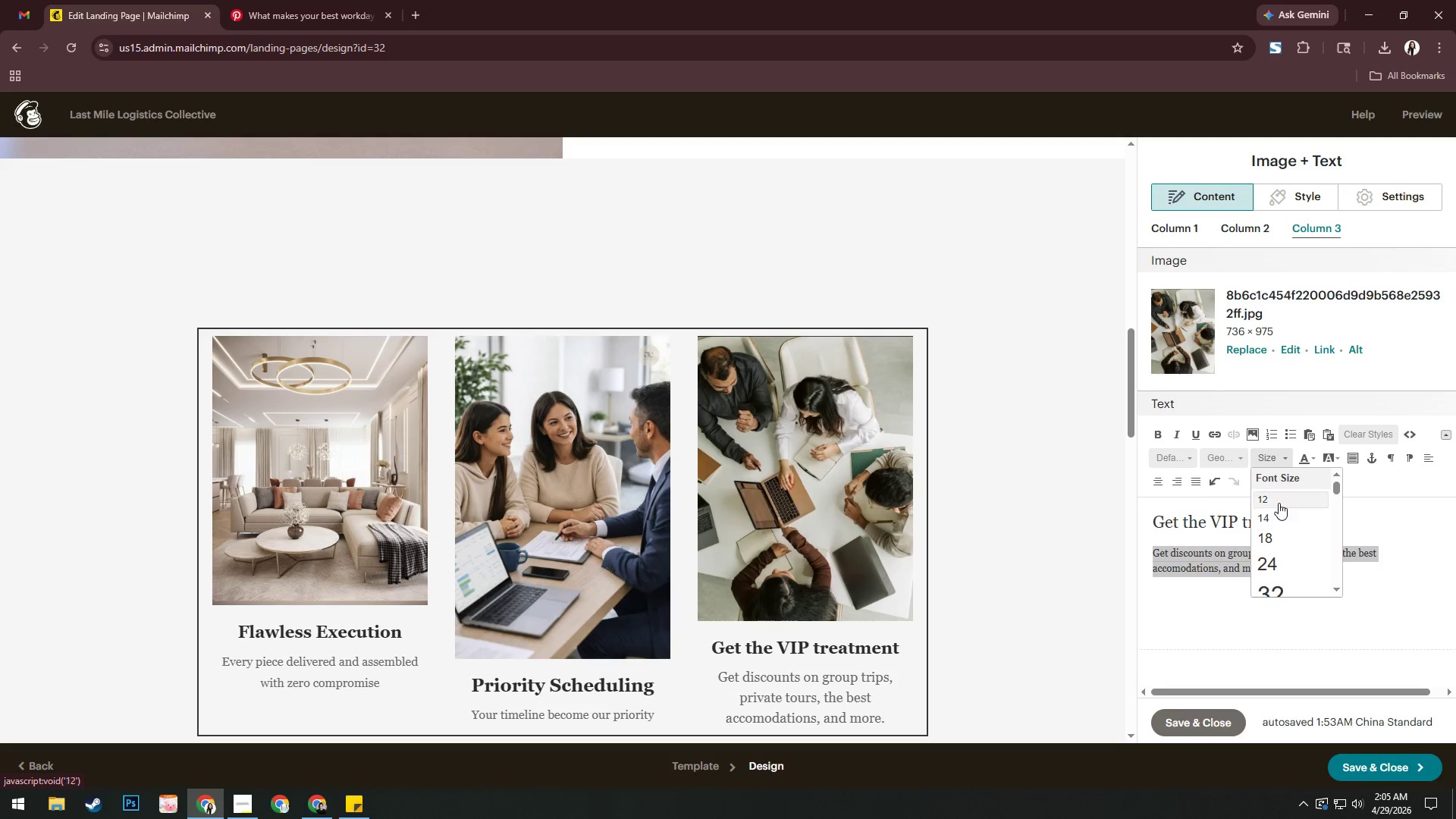 
scroll: coordinate [1278, 550], scroll_direction: down, amount: 5.0
 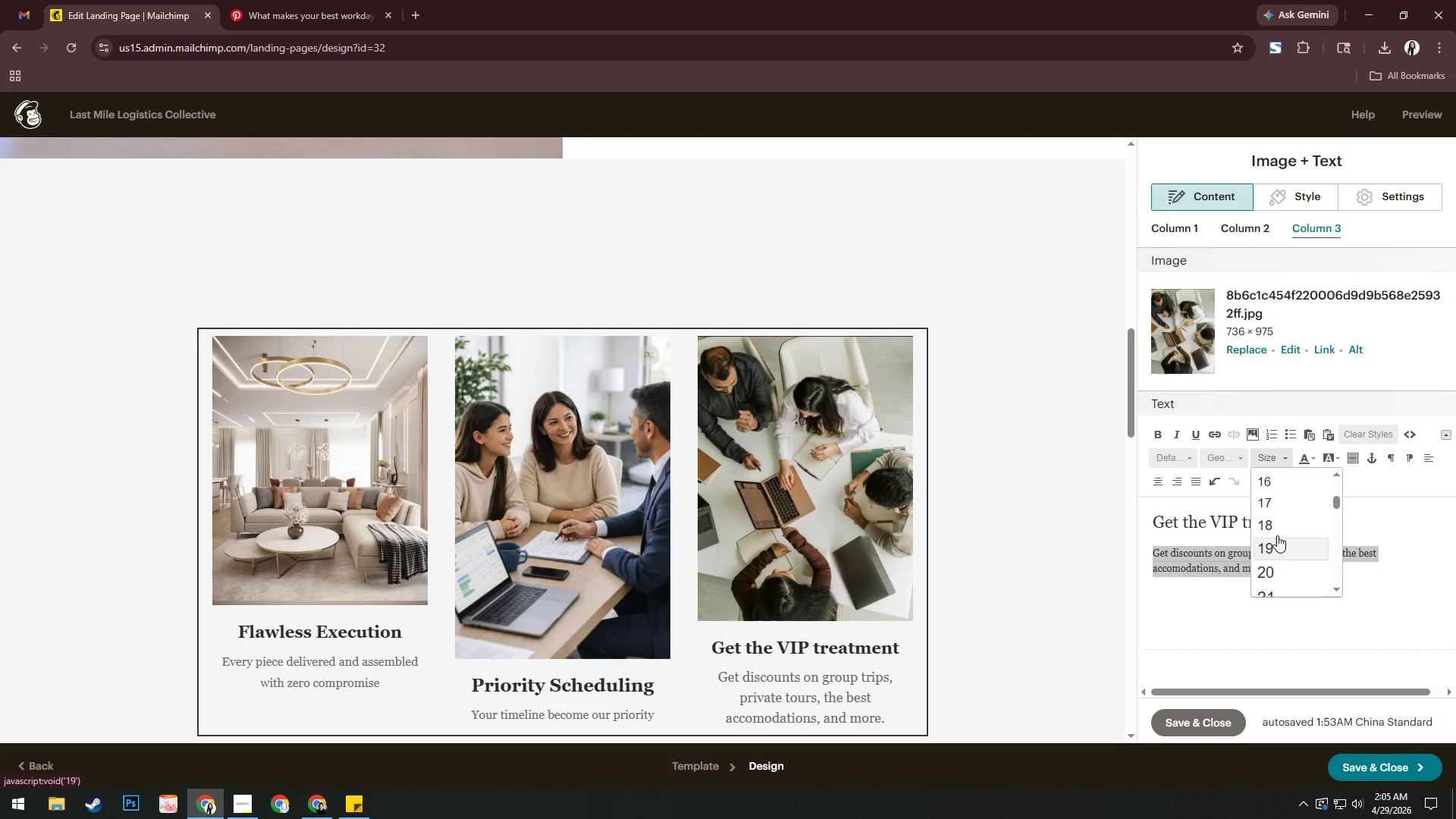 
left_click([1277, 528])
 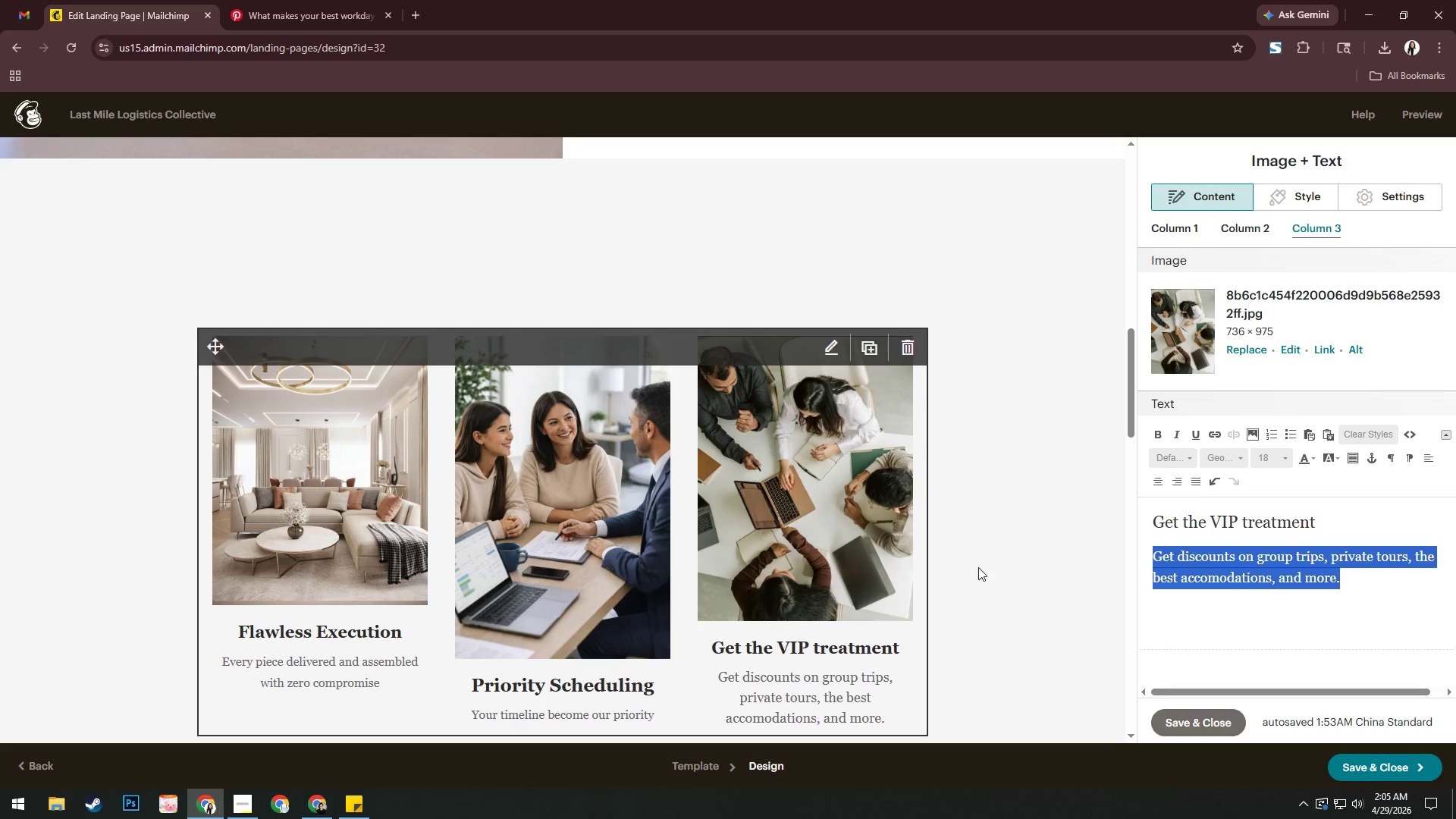 
double_click([1239, 225])
 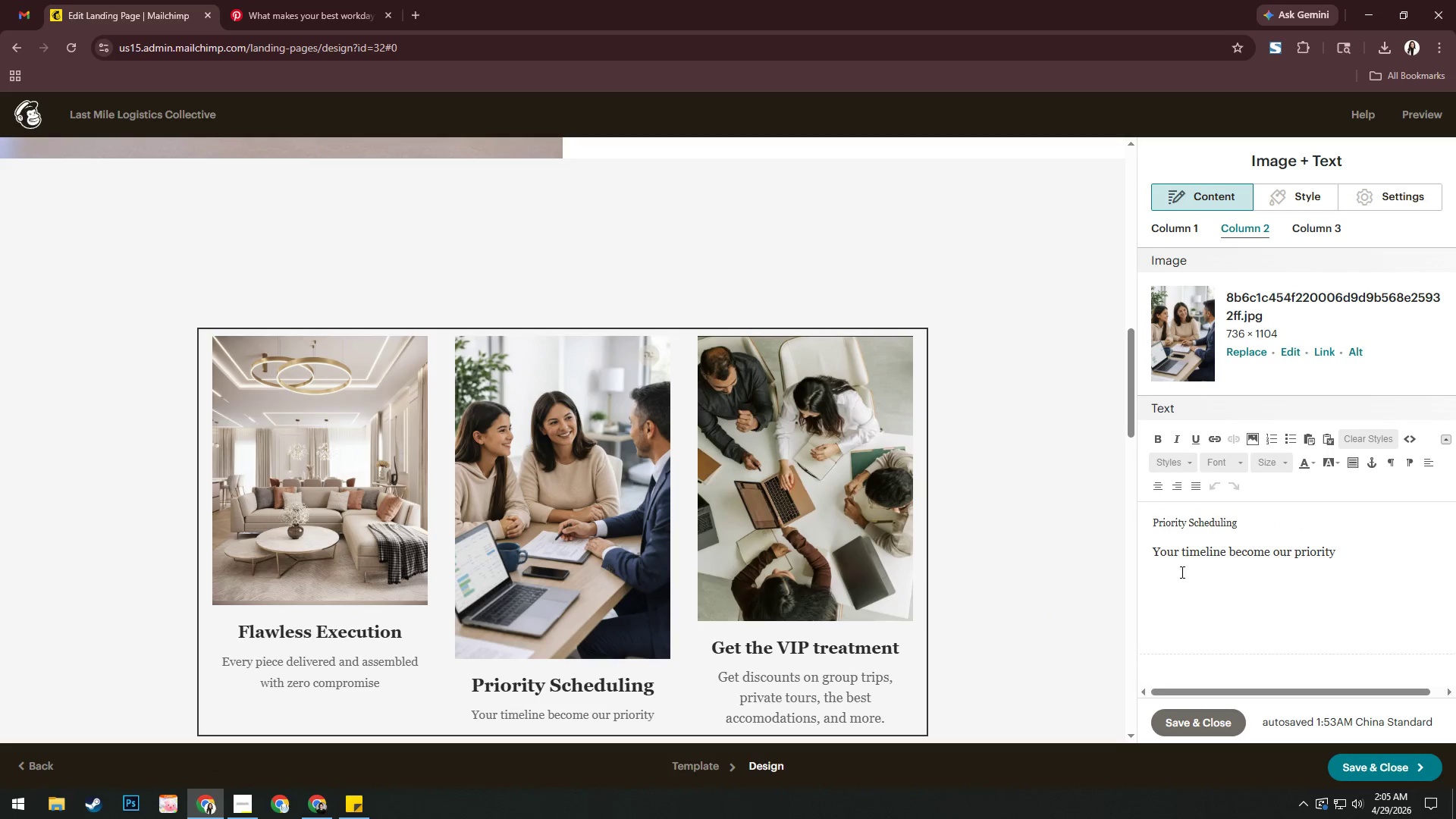 
left_click([1205, 519])
 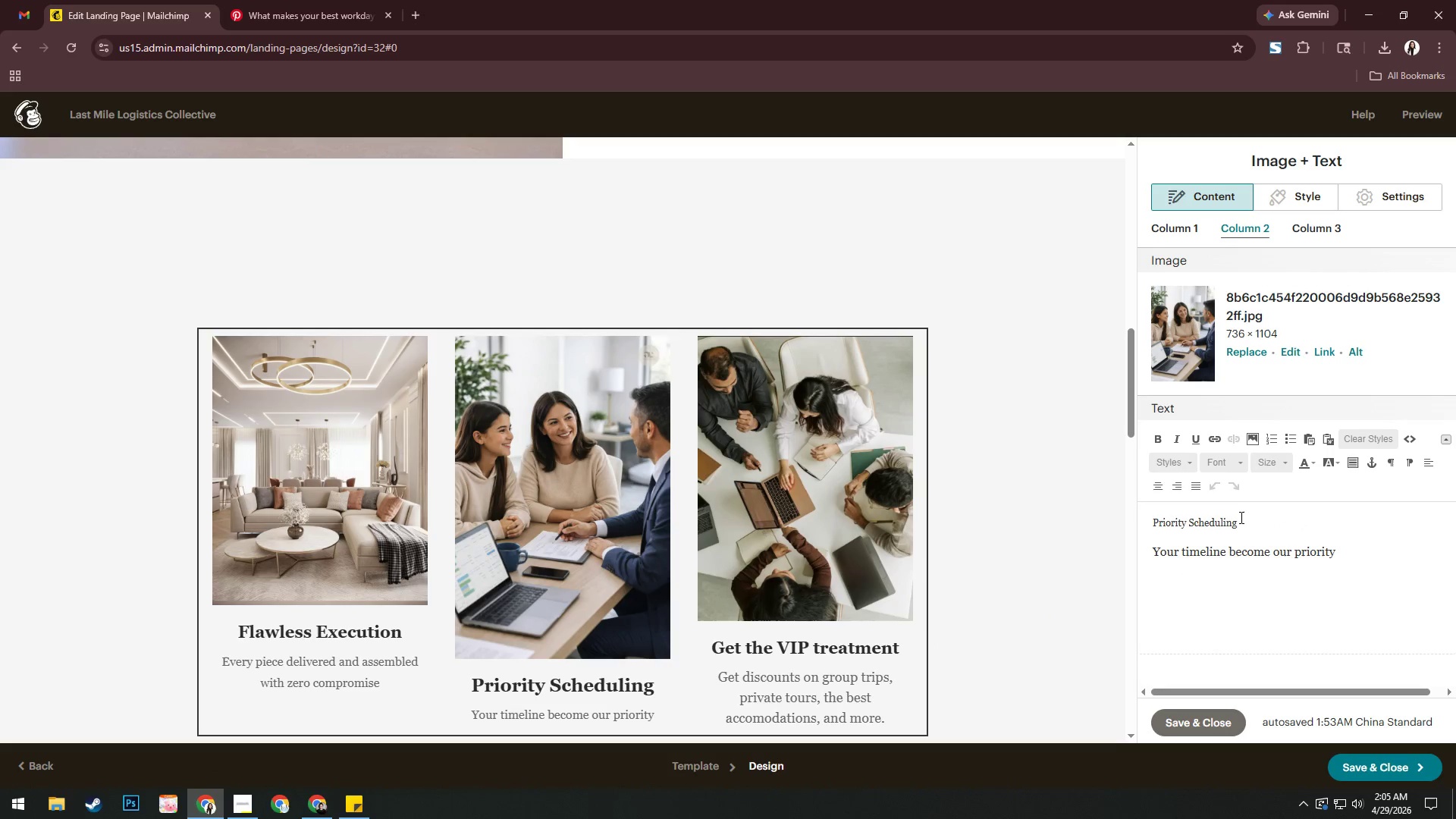 
left_click_drag(start_coordinate=[1241, 521], to_coordinate=[1109, 525])
 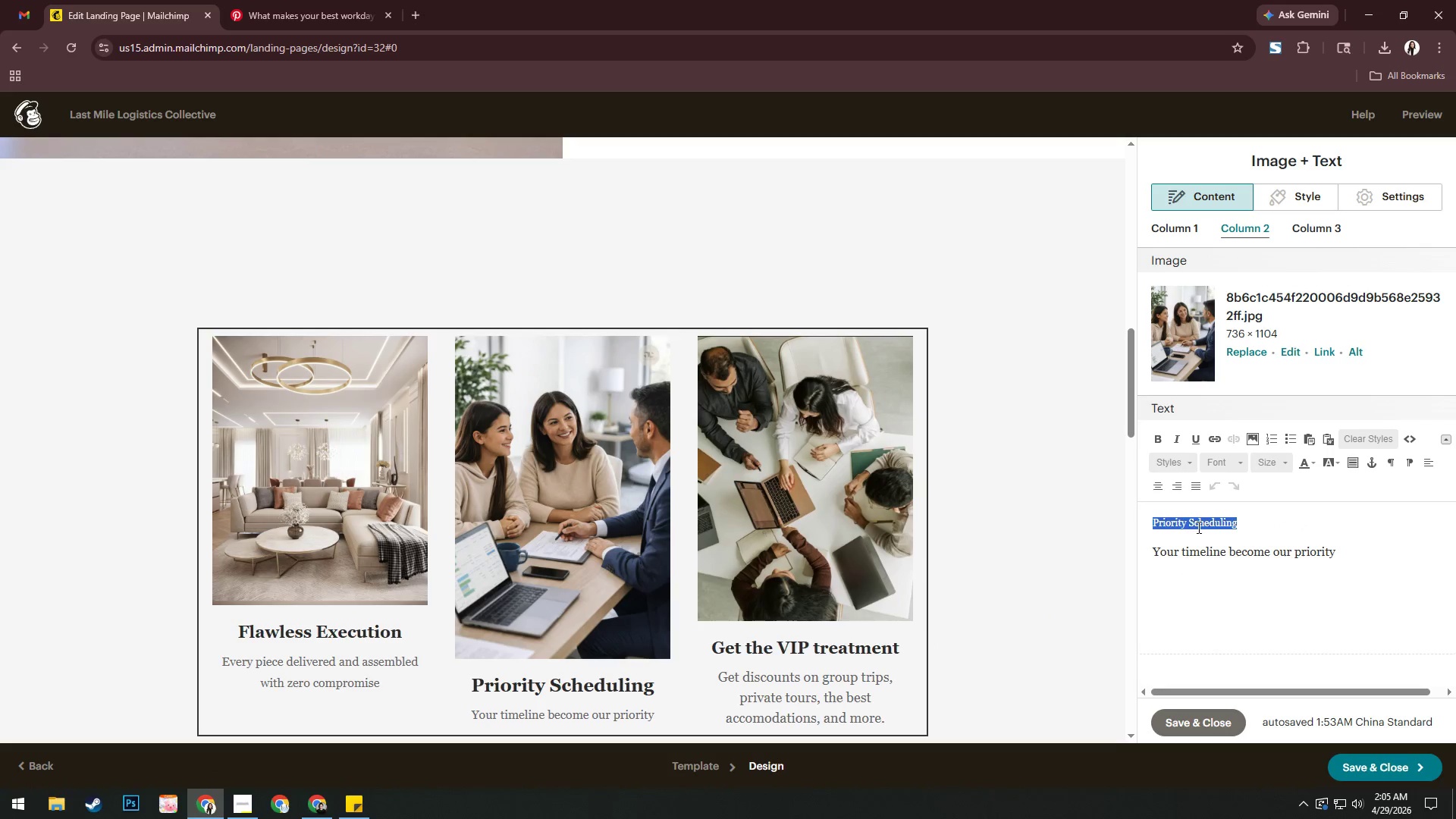 
left_click([1199, 528])
 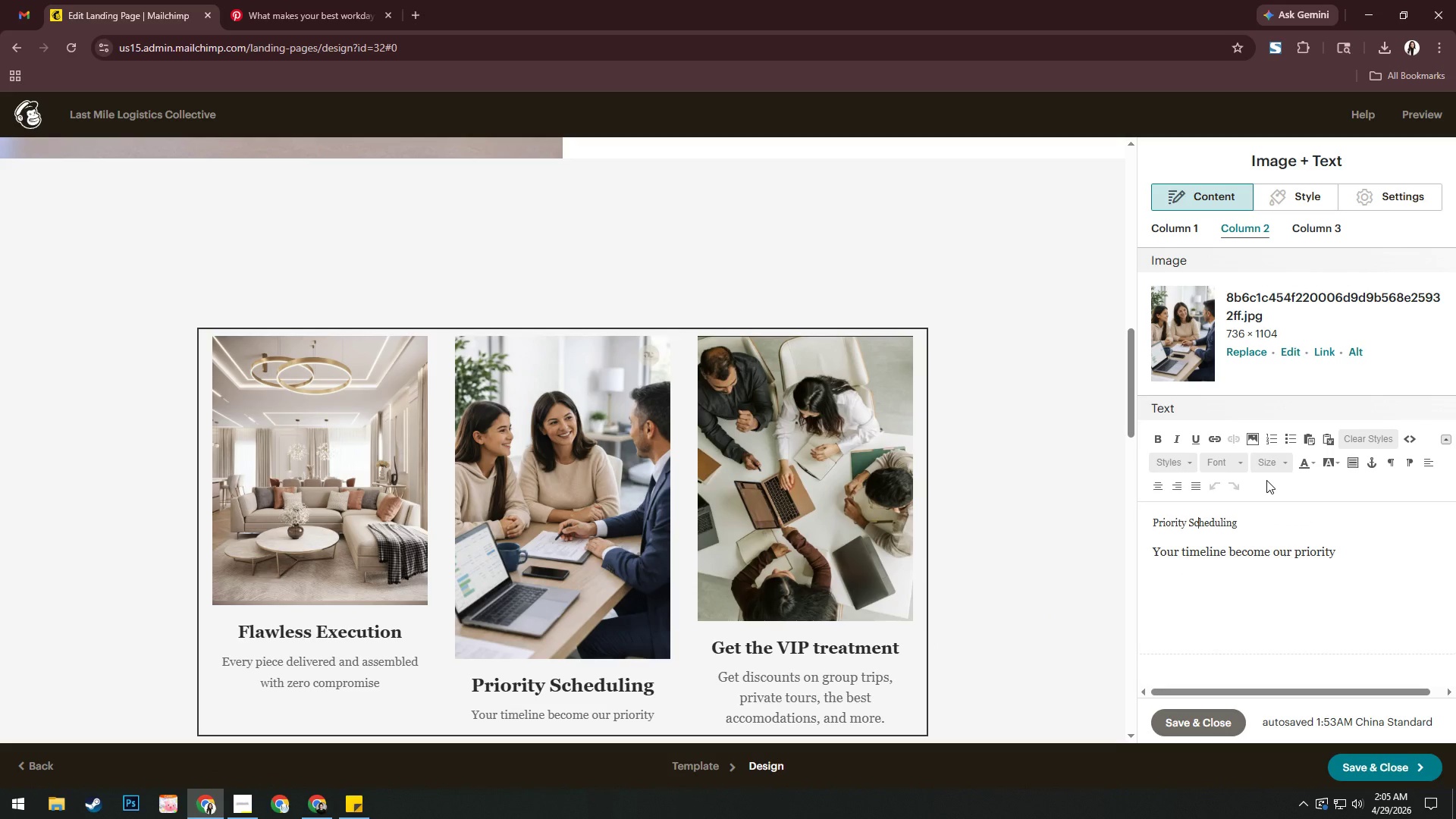 
left_click([1233, 513])
 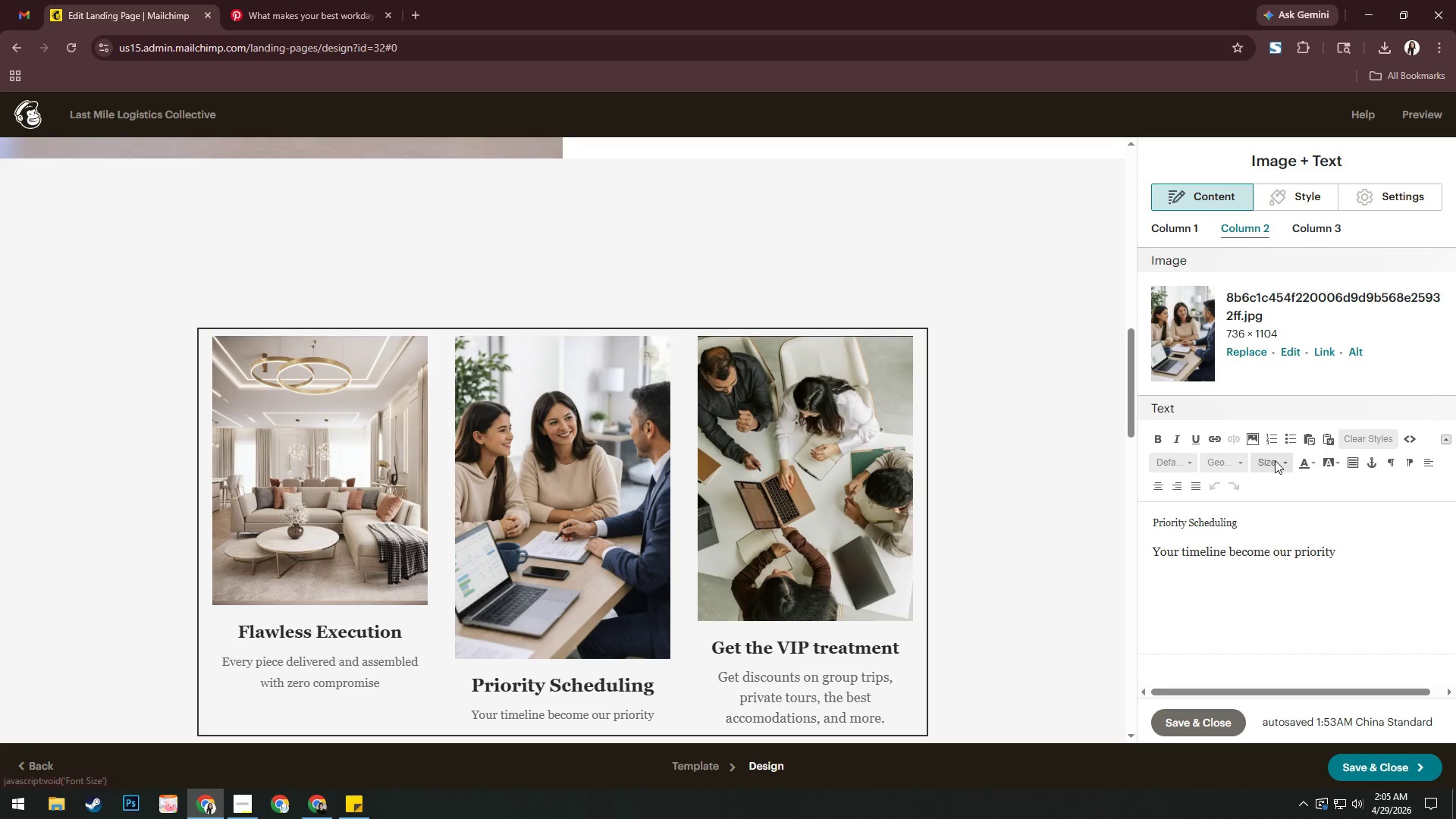 
left_click([1275, 460])
 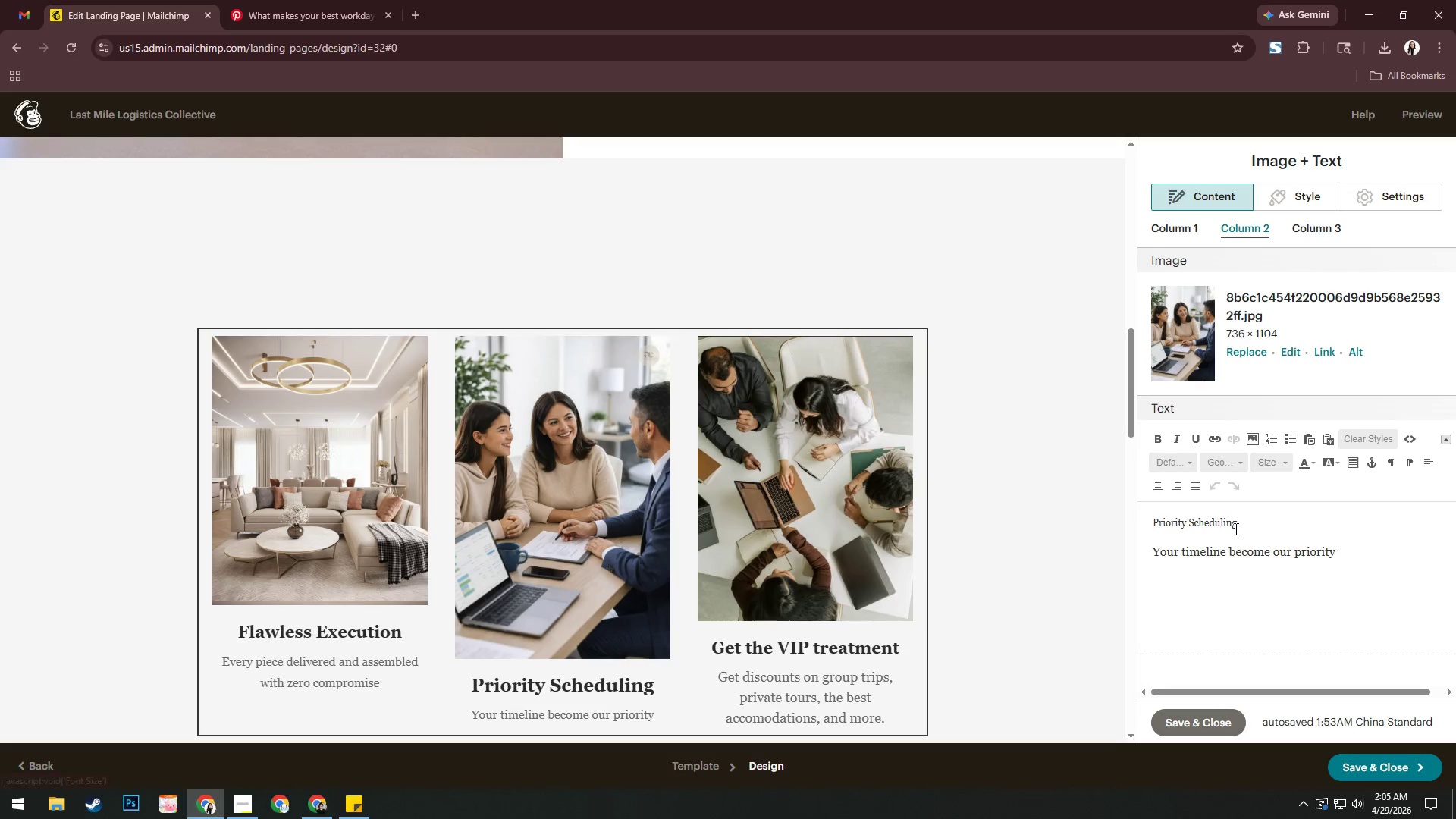 
left_click_drag(start_coordinate=[1243, 523], to_coordinate=[1126, 523])
 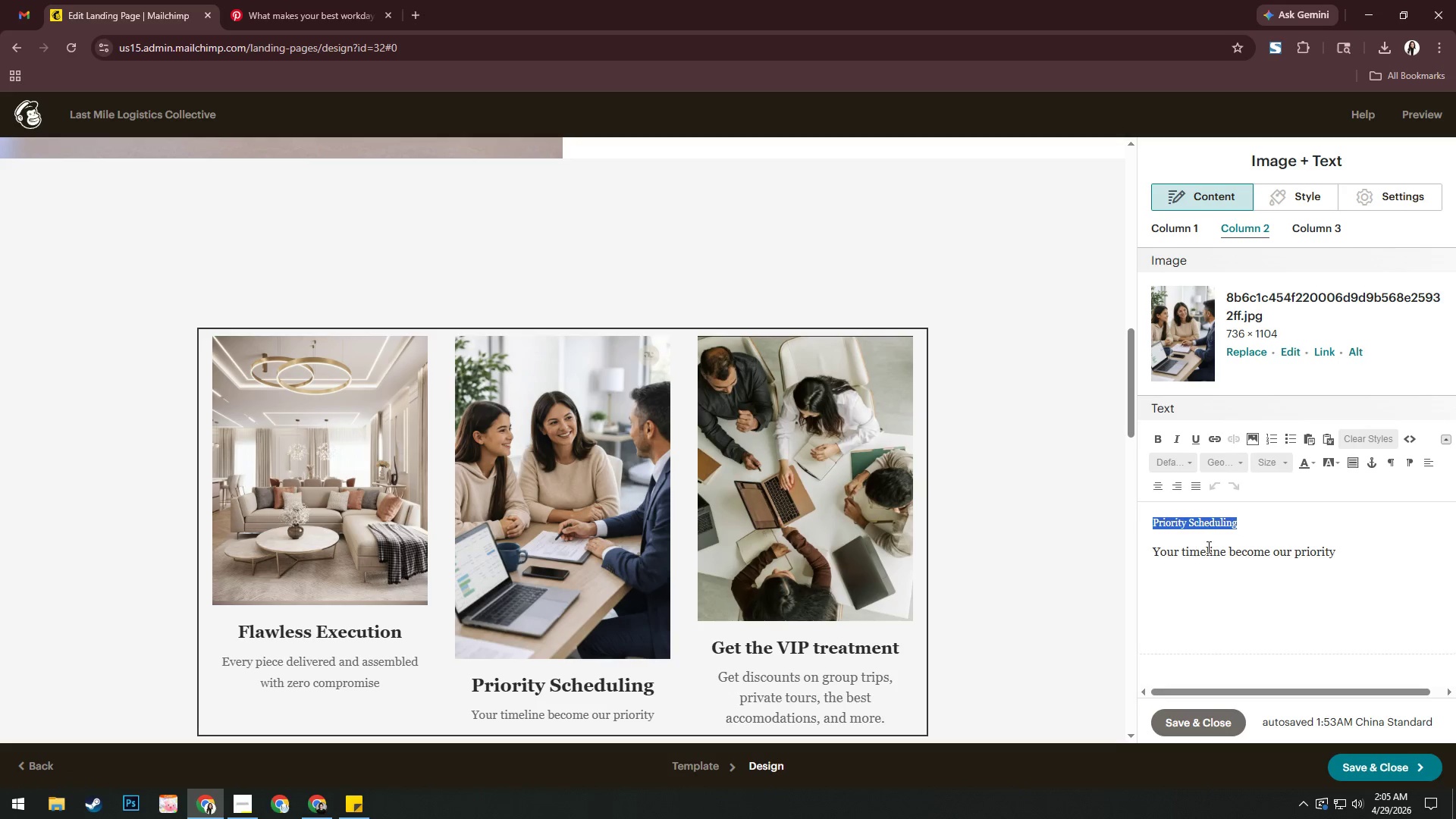 
left_click([1209, 547])
 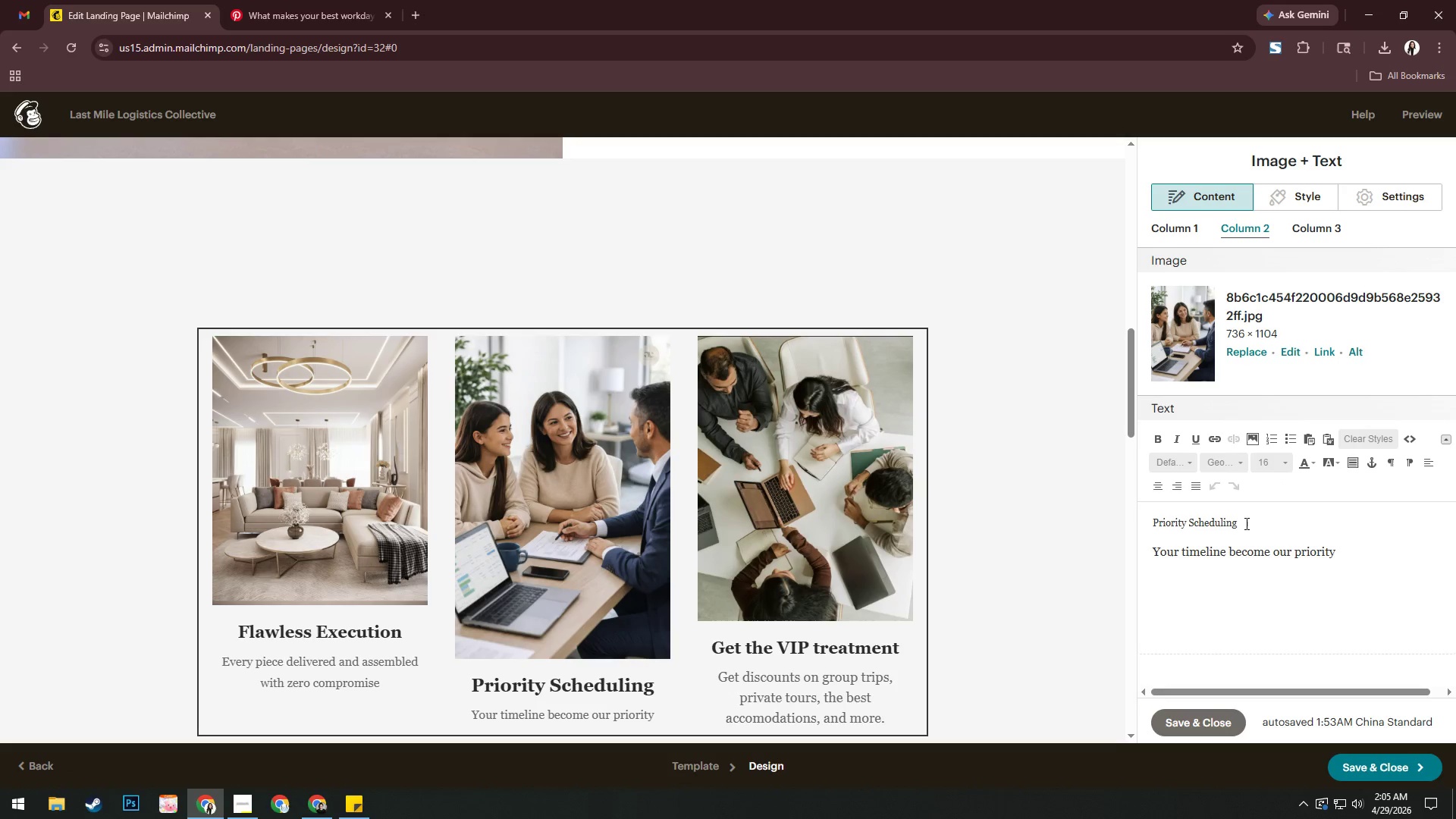 
left_click([1215, 522])
 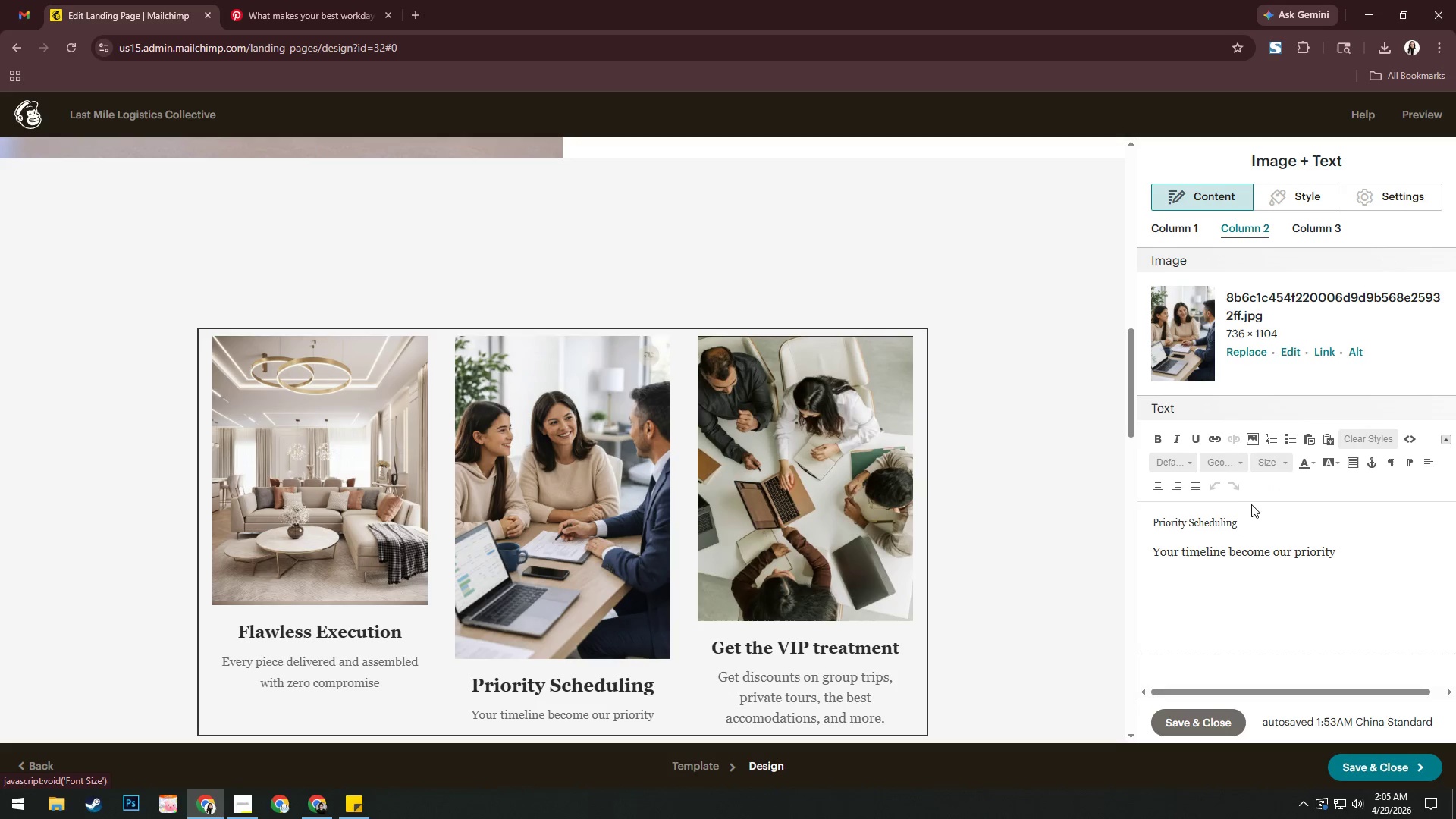 
left_click_drag(start_coordinate=[1241, 522], to_coordinate=[1141, 527])
 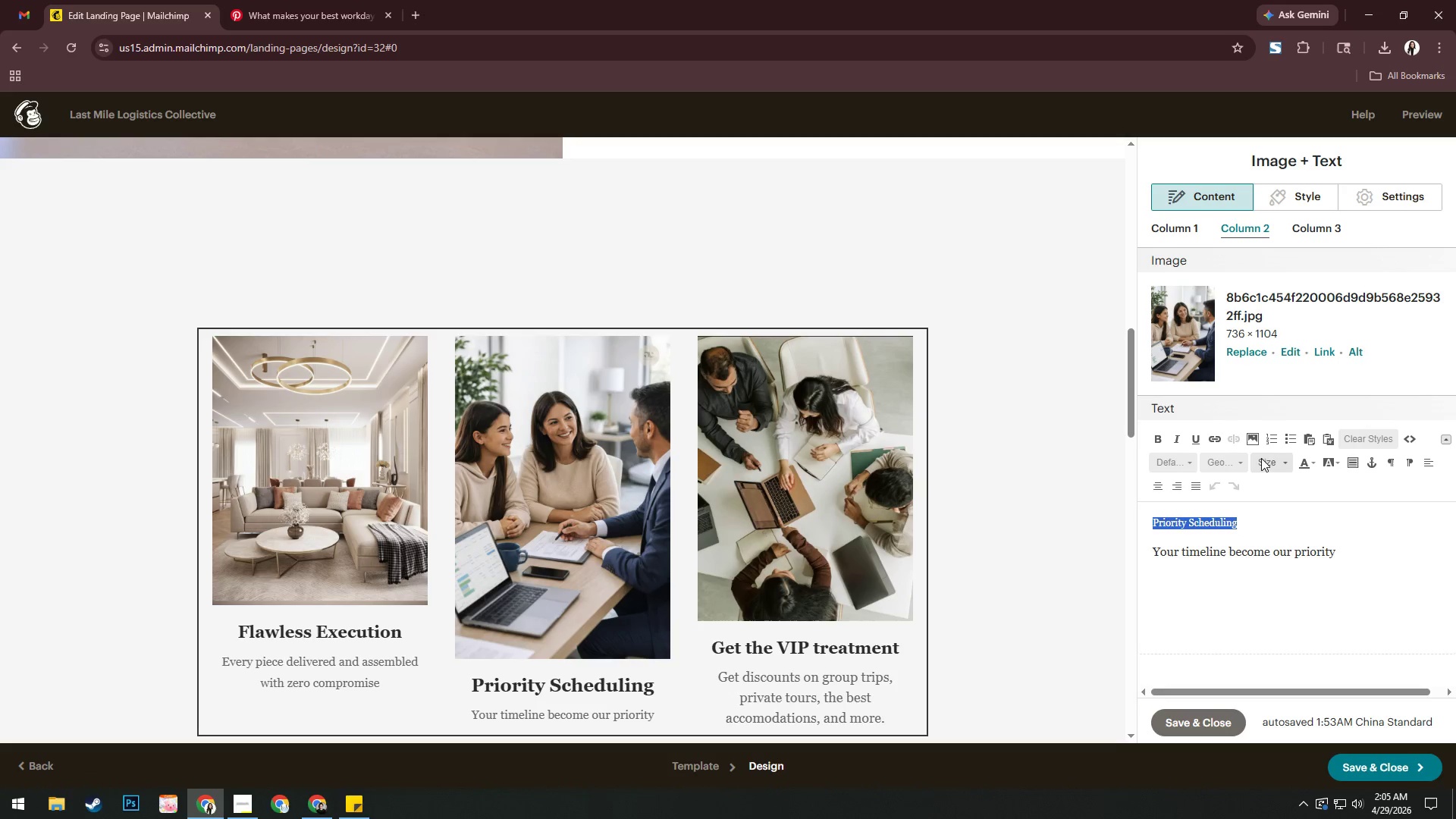 
left_click([1270, 456])
 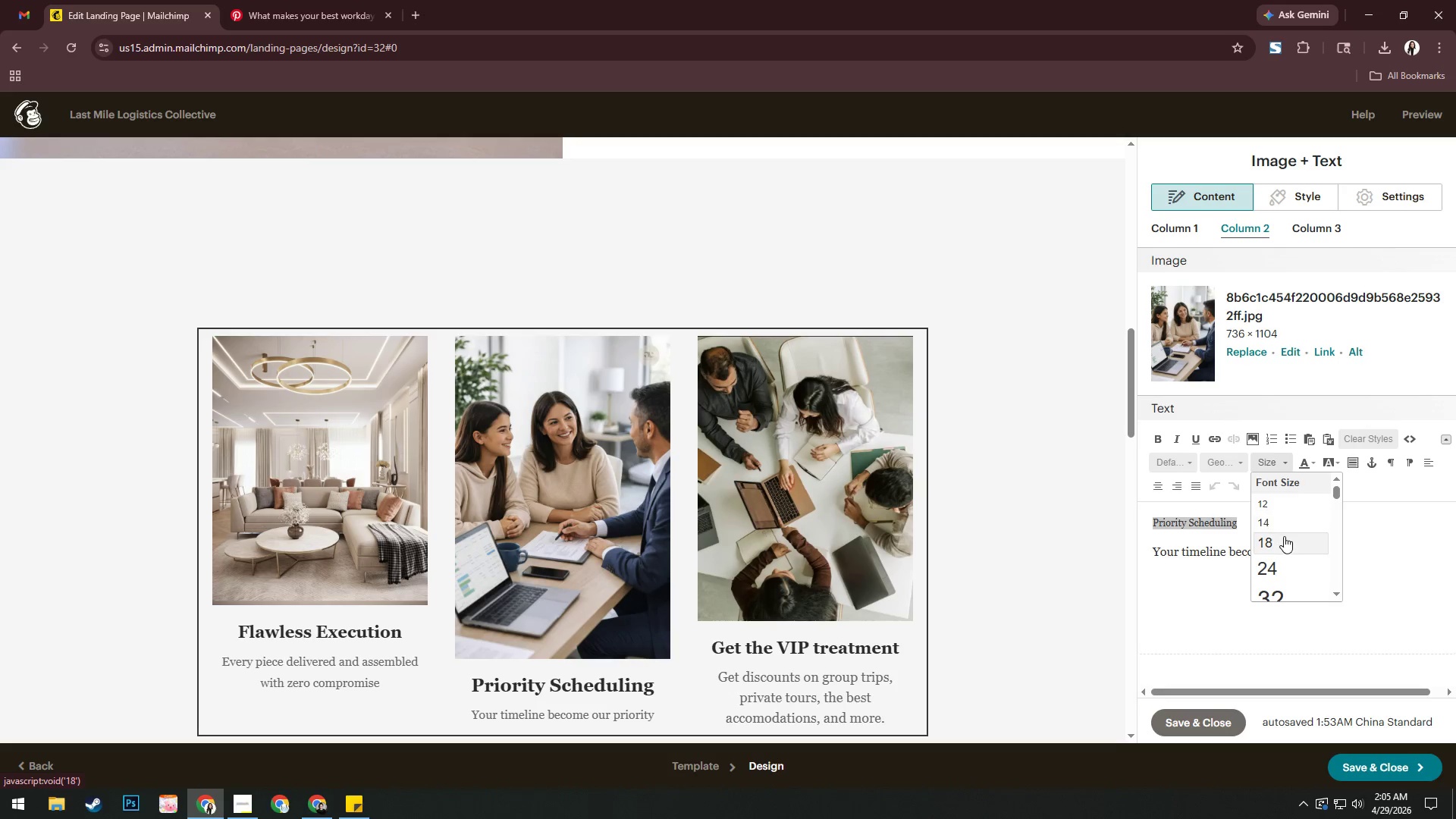 
scroll: coordinate [1285, 538], scroll_direction: down, amount: 5.0
 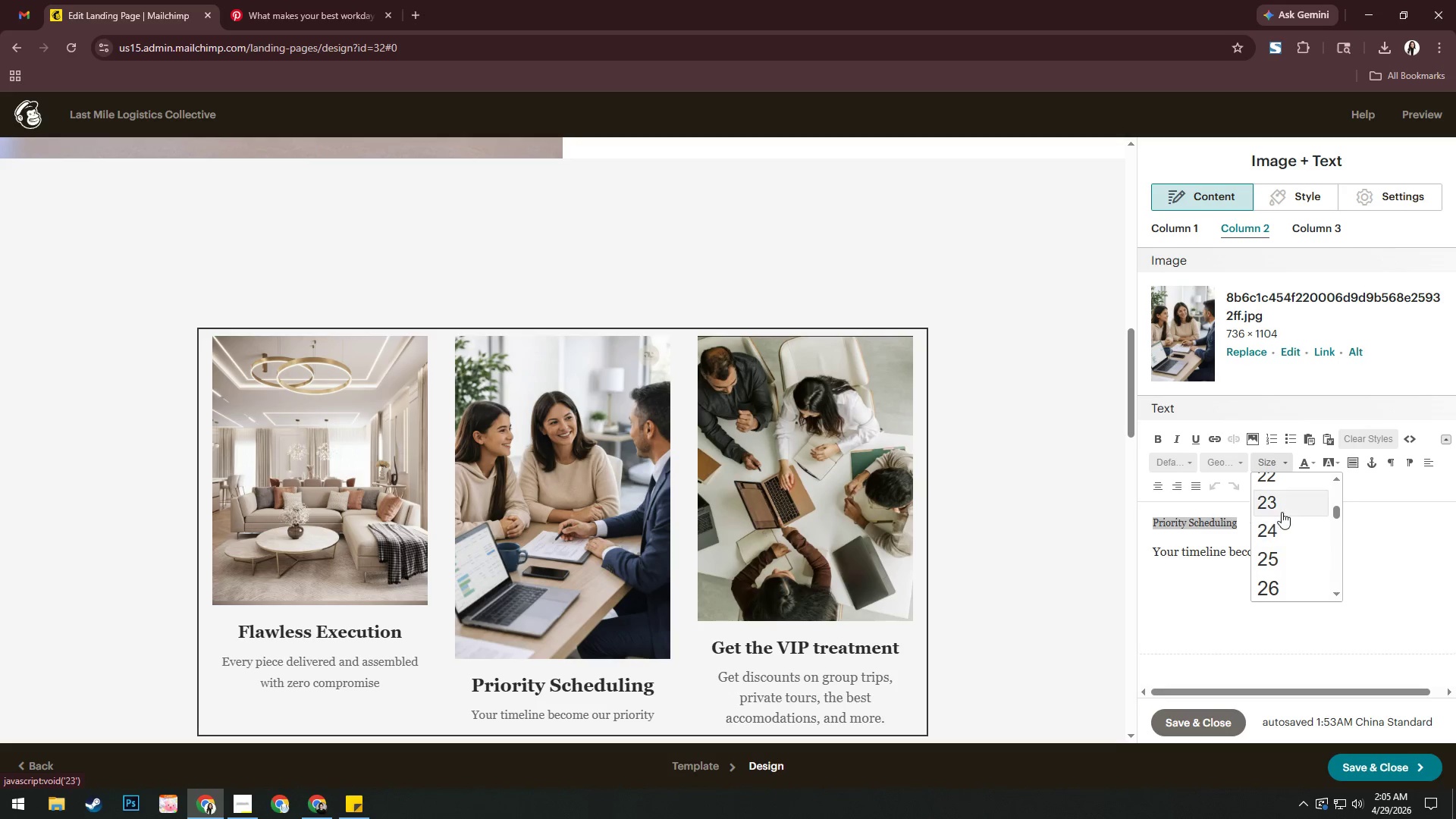 
left_click([1282, 478])
 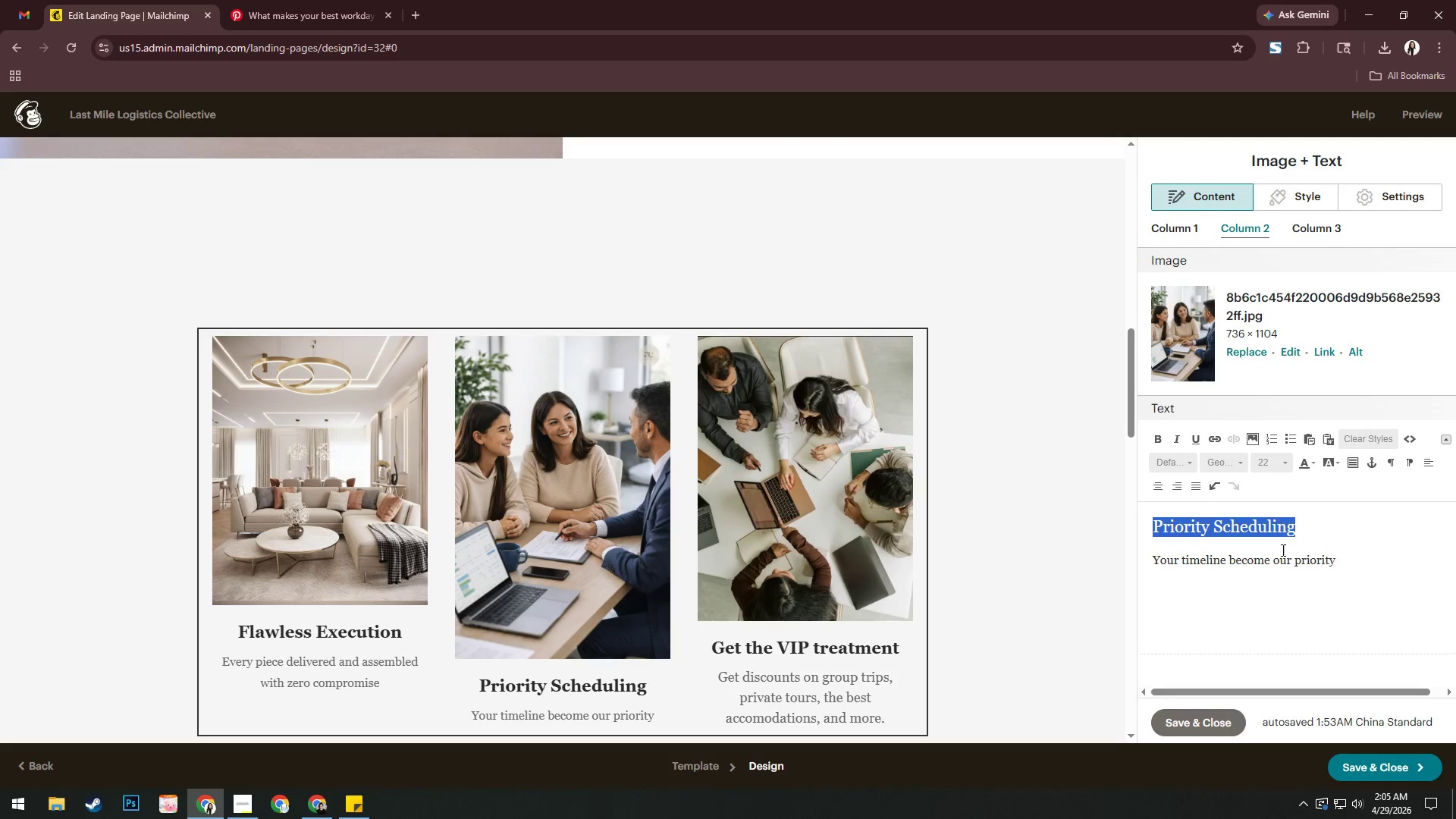 
left_click([1291, 537])
 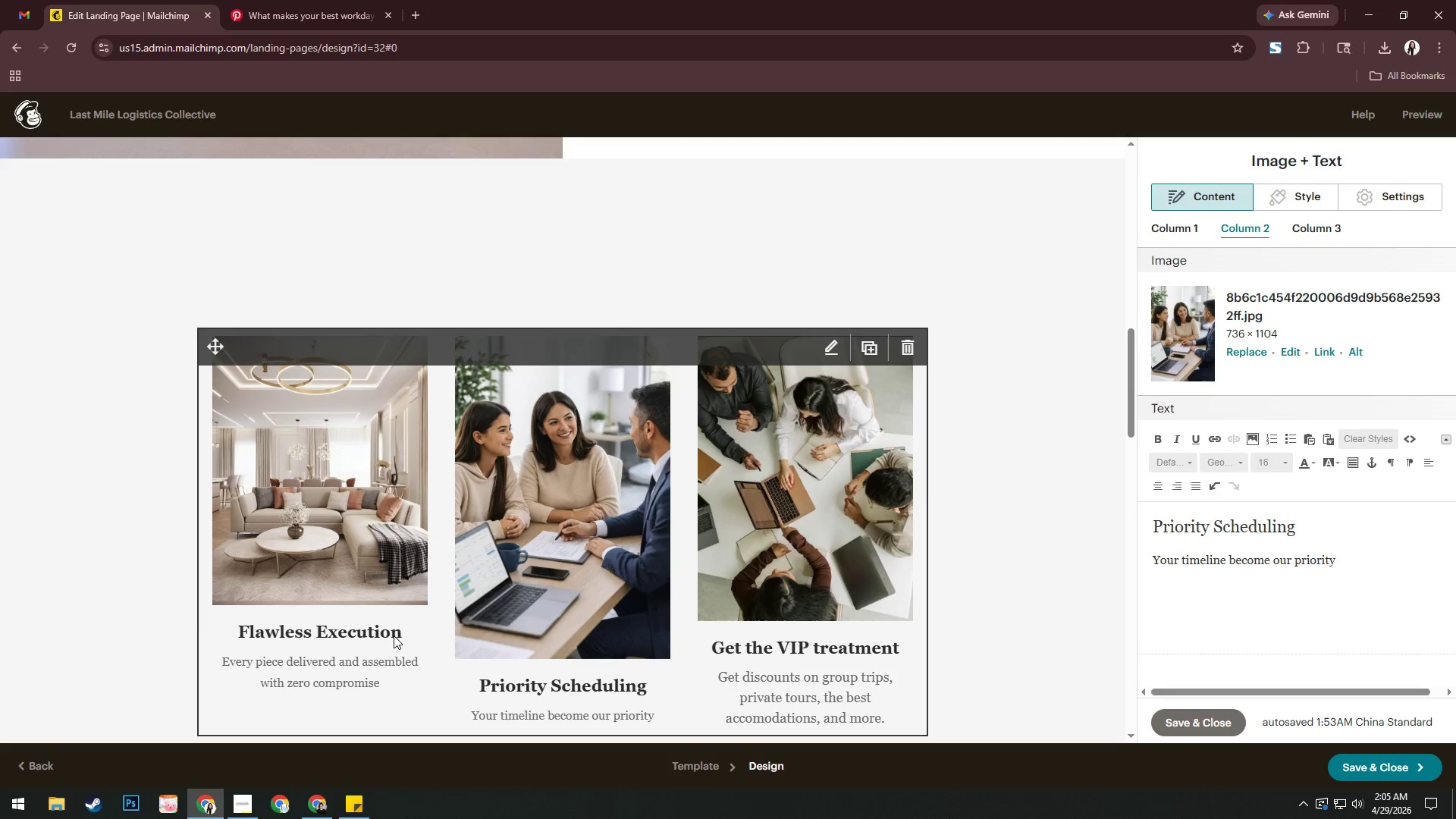 
left_click([1194, 232])
 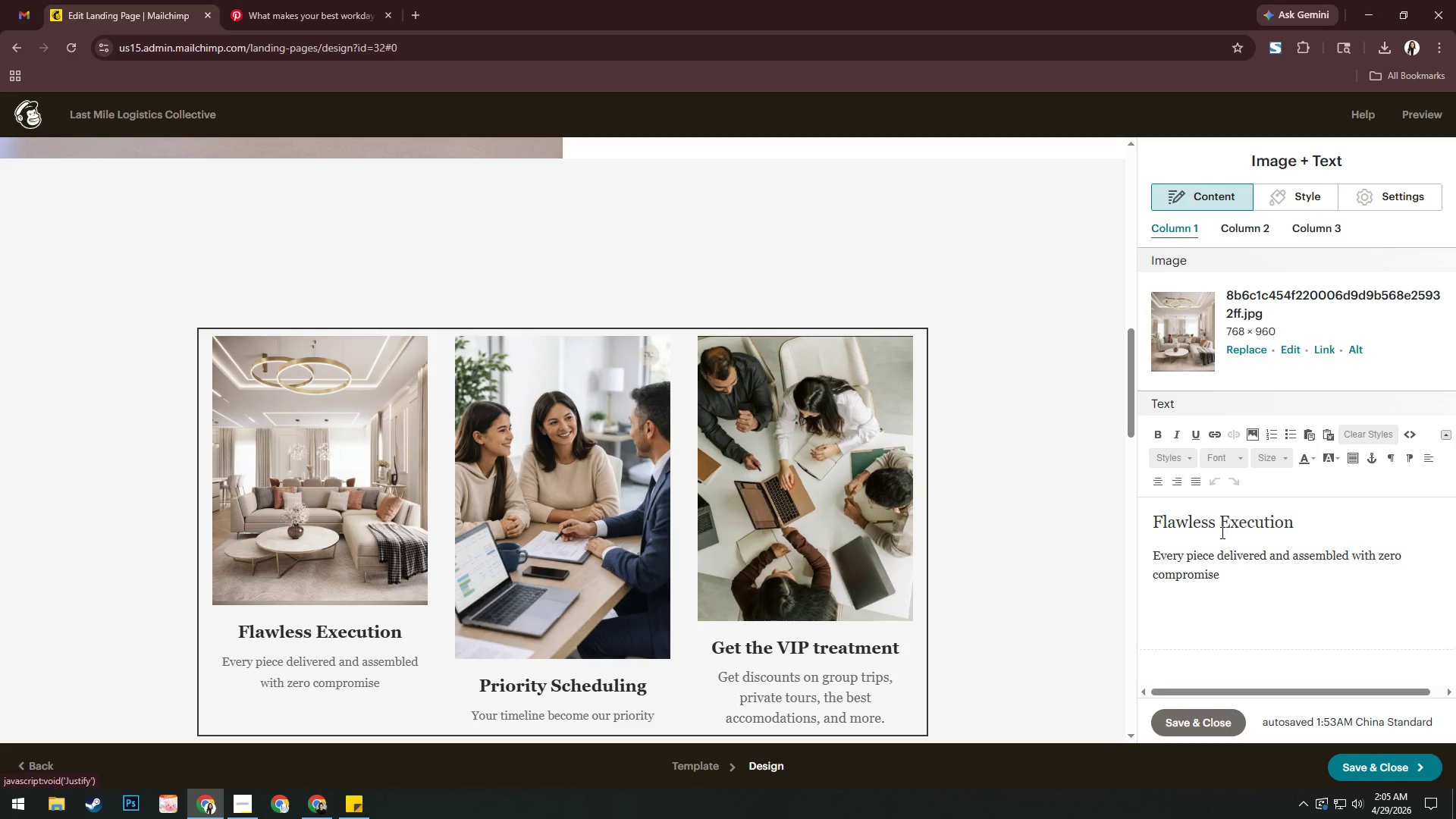 
left_click([1210, 519])
 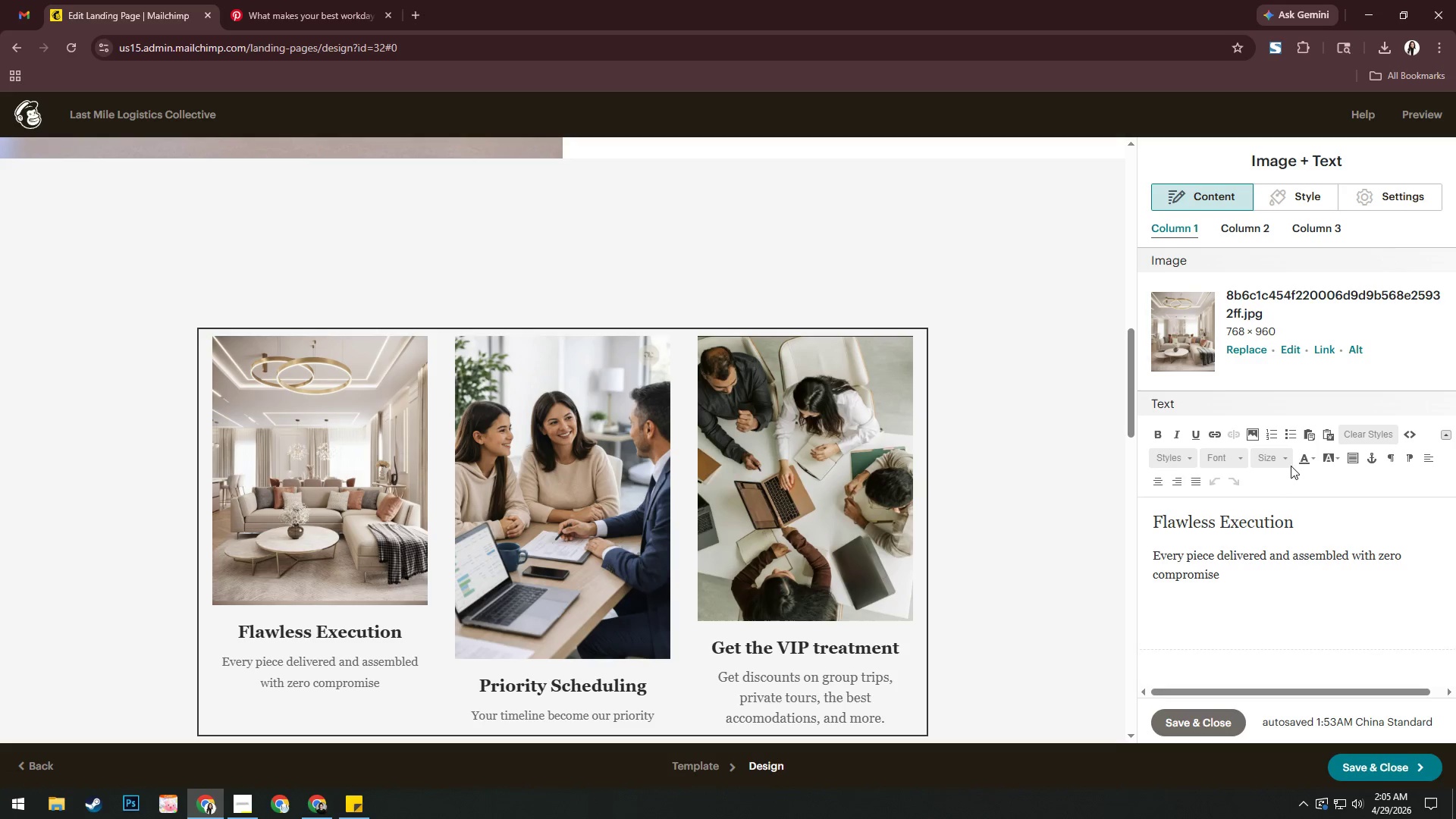 
left_click([1287, 460])
 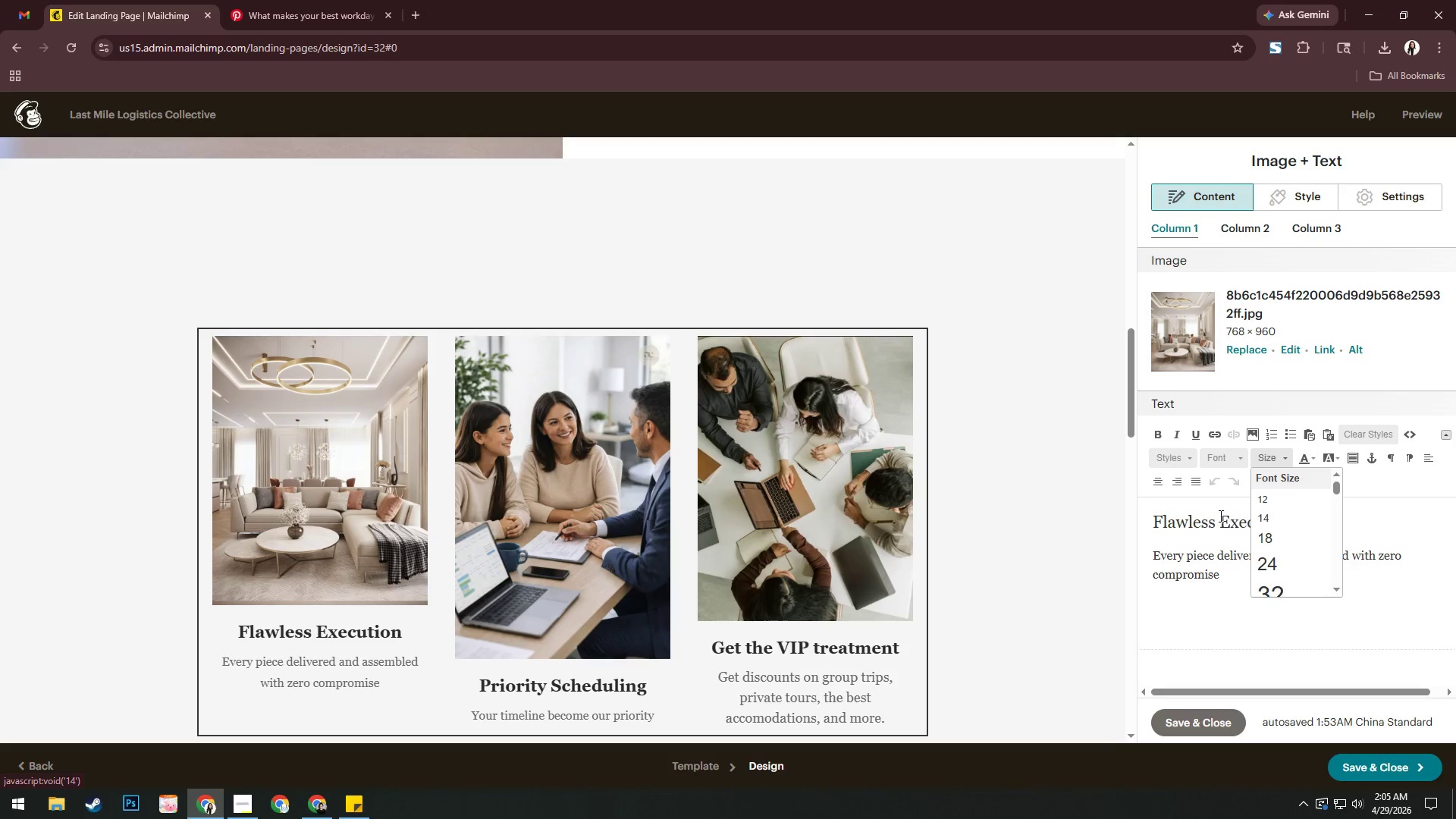 
left_click([1219, 516])
 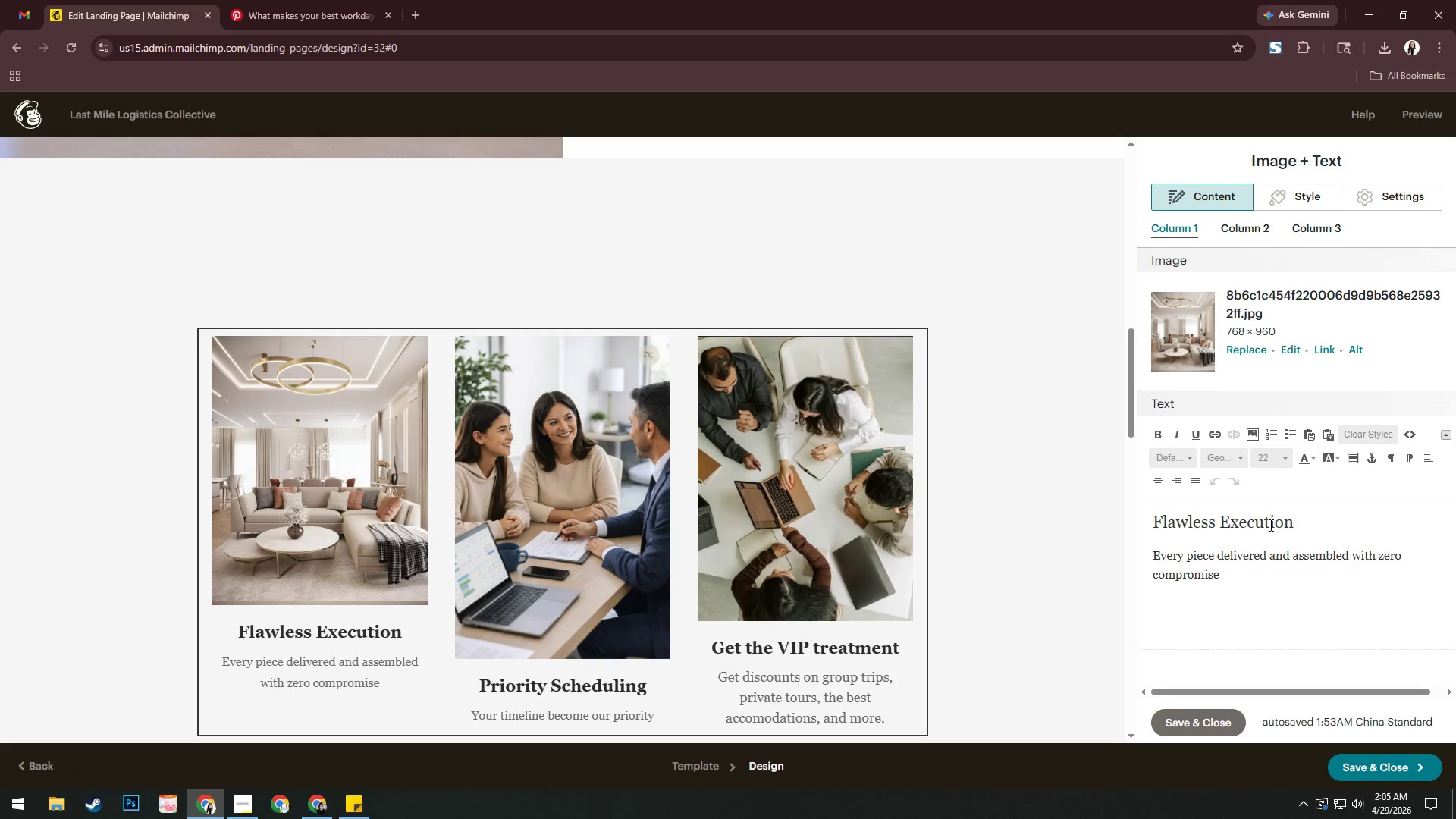 
left_click([1276, 557])